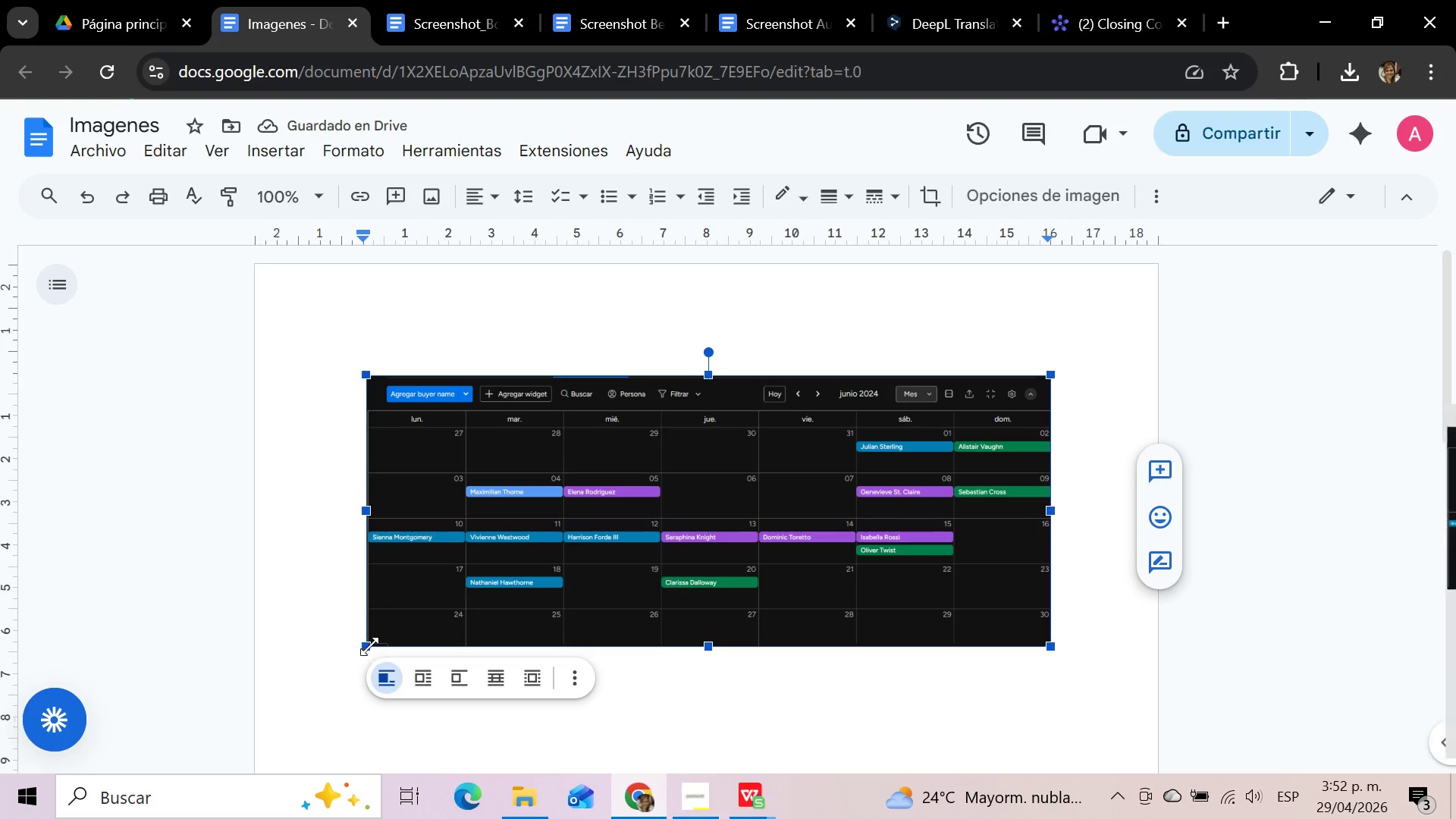 
left_click_drag(start_coordinate=[369, 646], to_coordinate=[342, 694])
 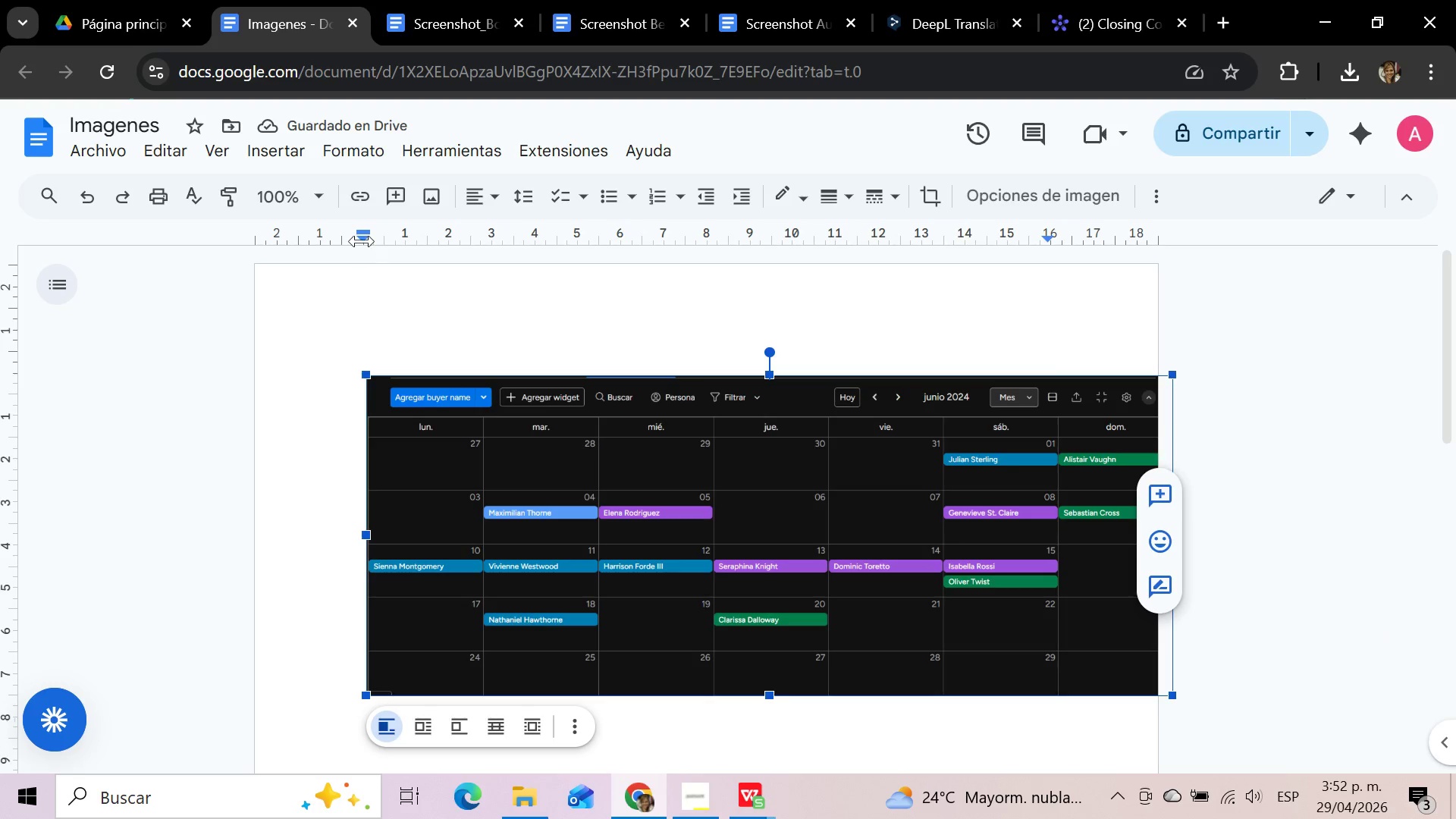 
left_click_drag(start_coordinate=[364, 235], to_coordinate=[330, 245])
 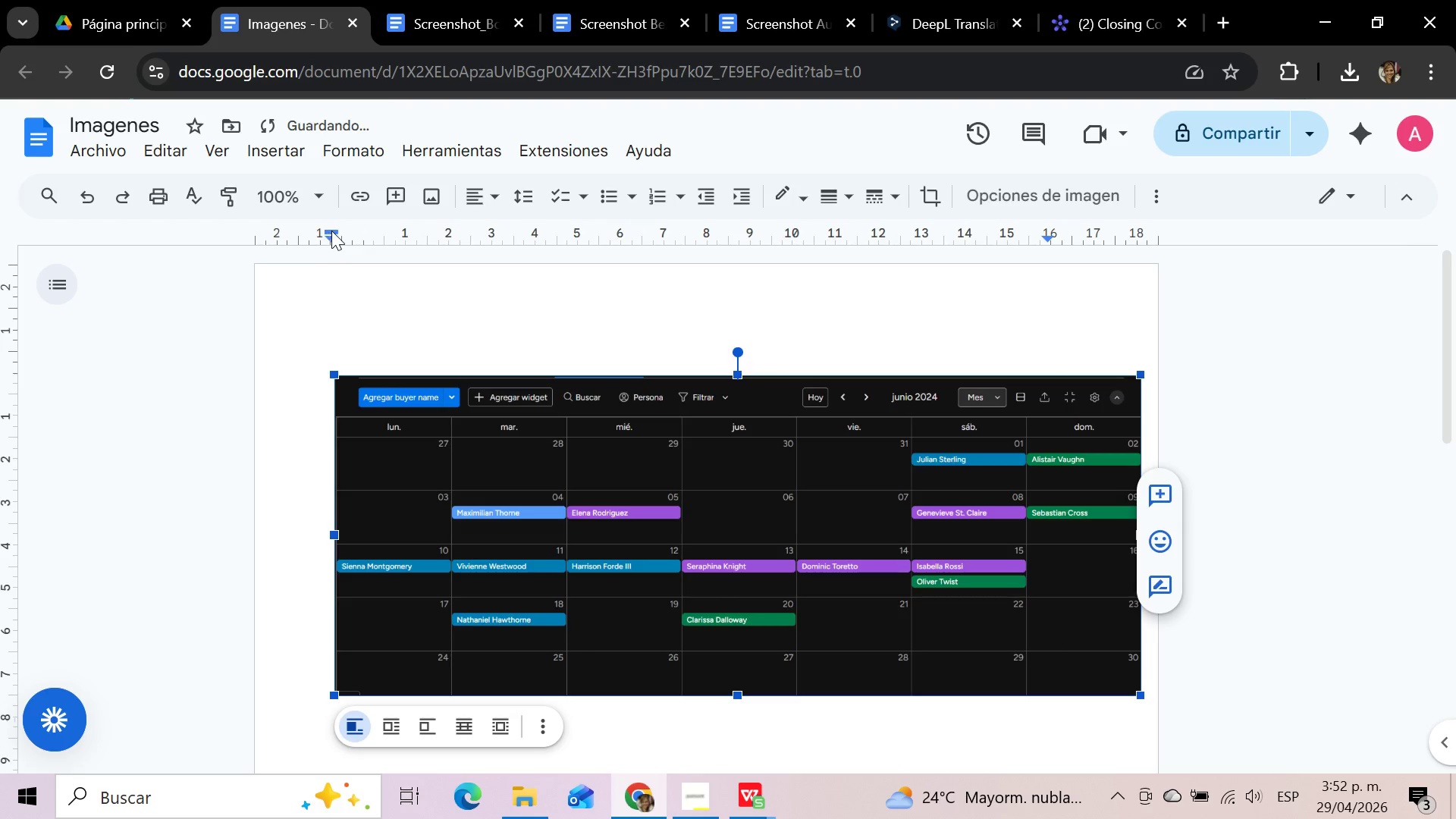 
left_click_drag(start_coordinate=[331, 229], to_coordinate=[321, 228])
 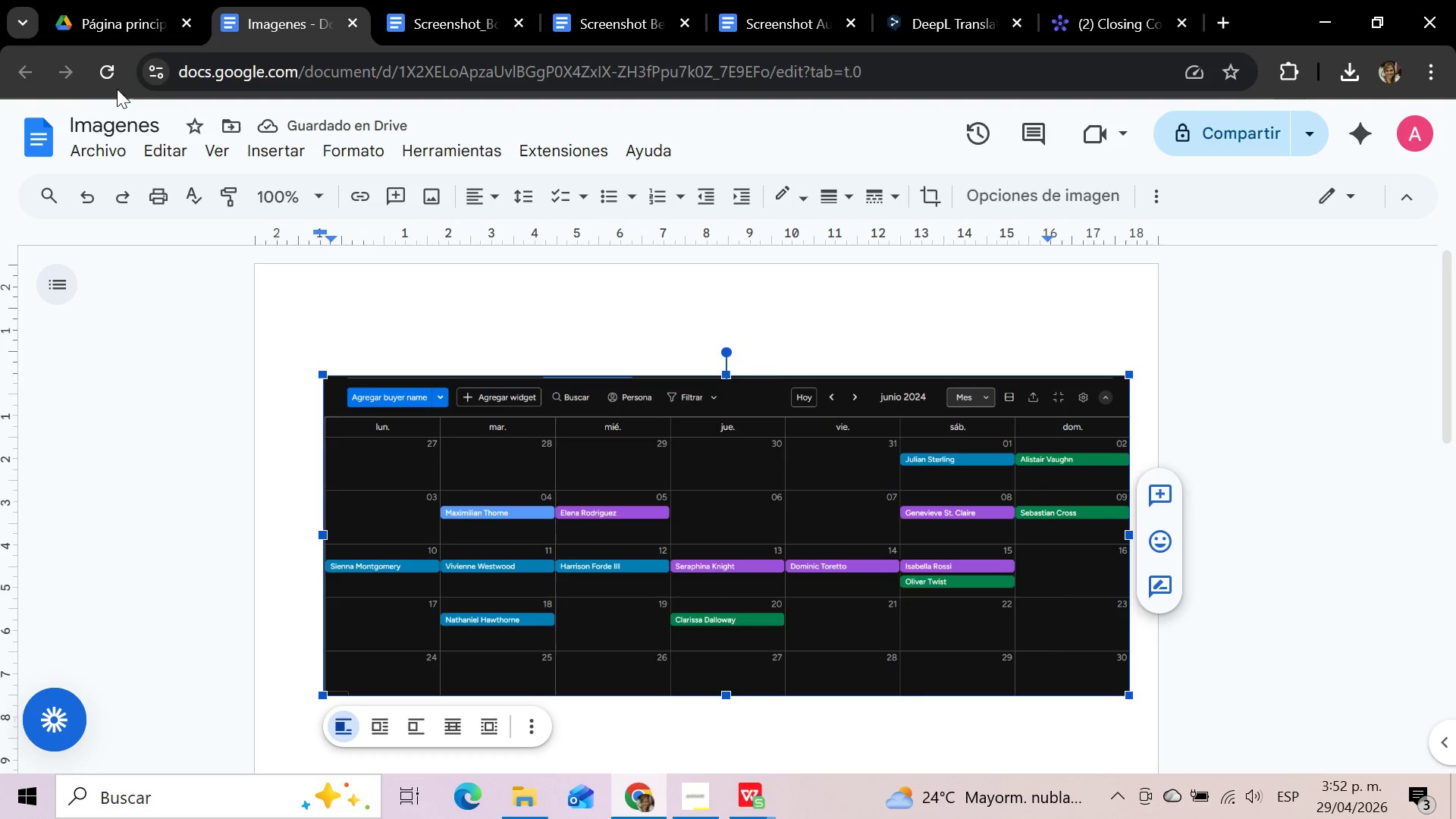 
left_click([108, 158])
 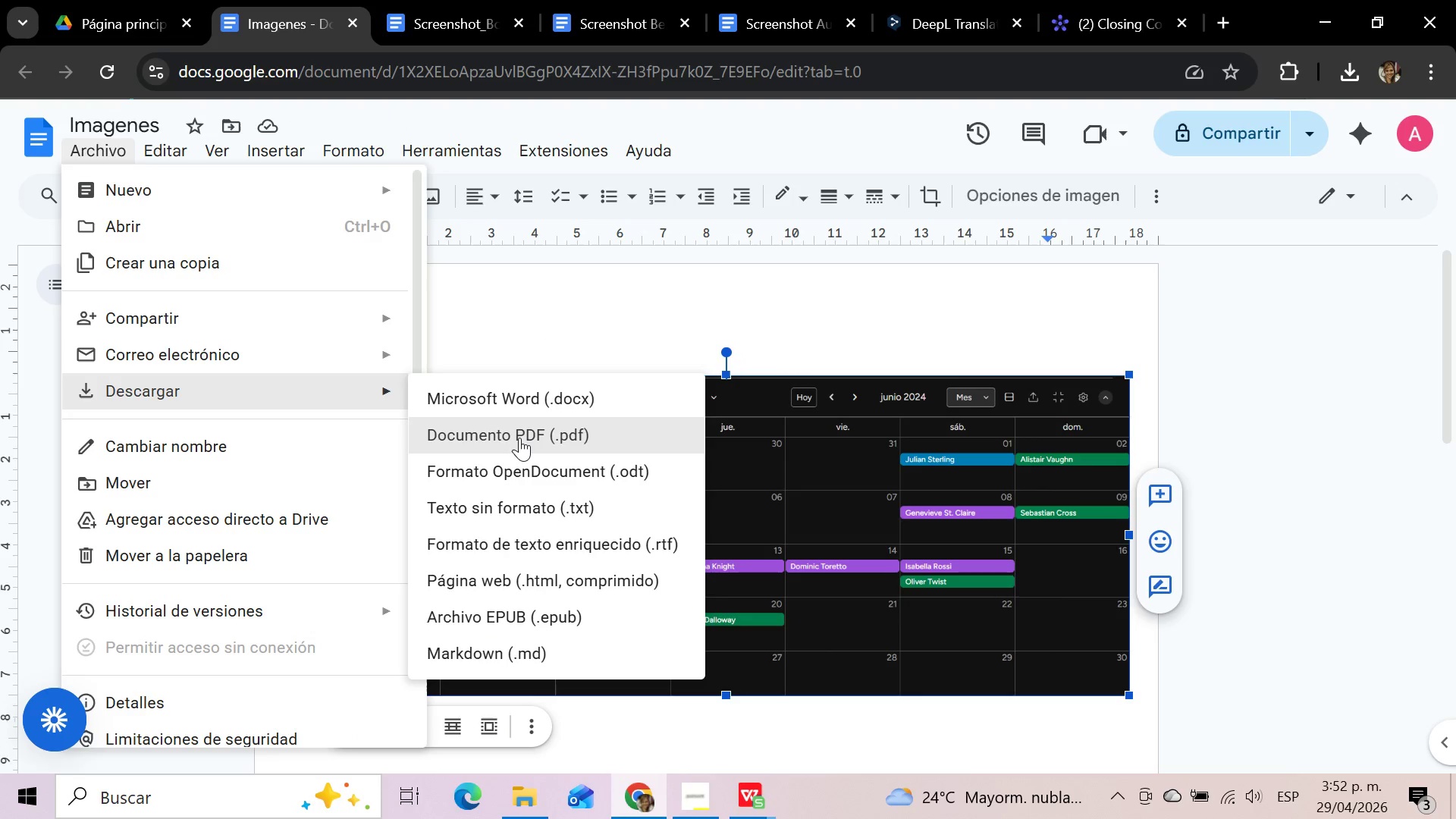 
left_click([519, 438])
 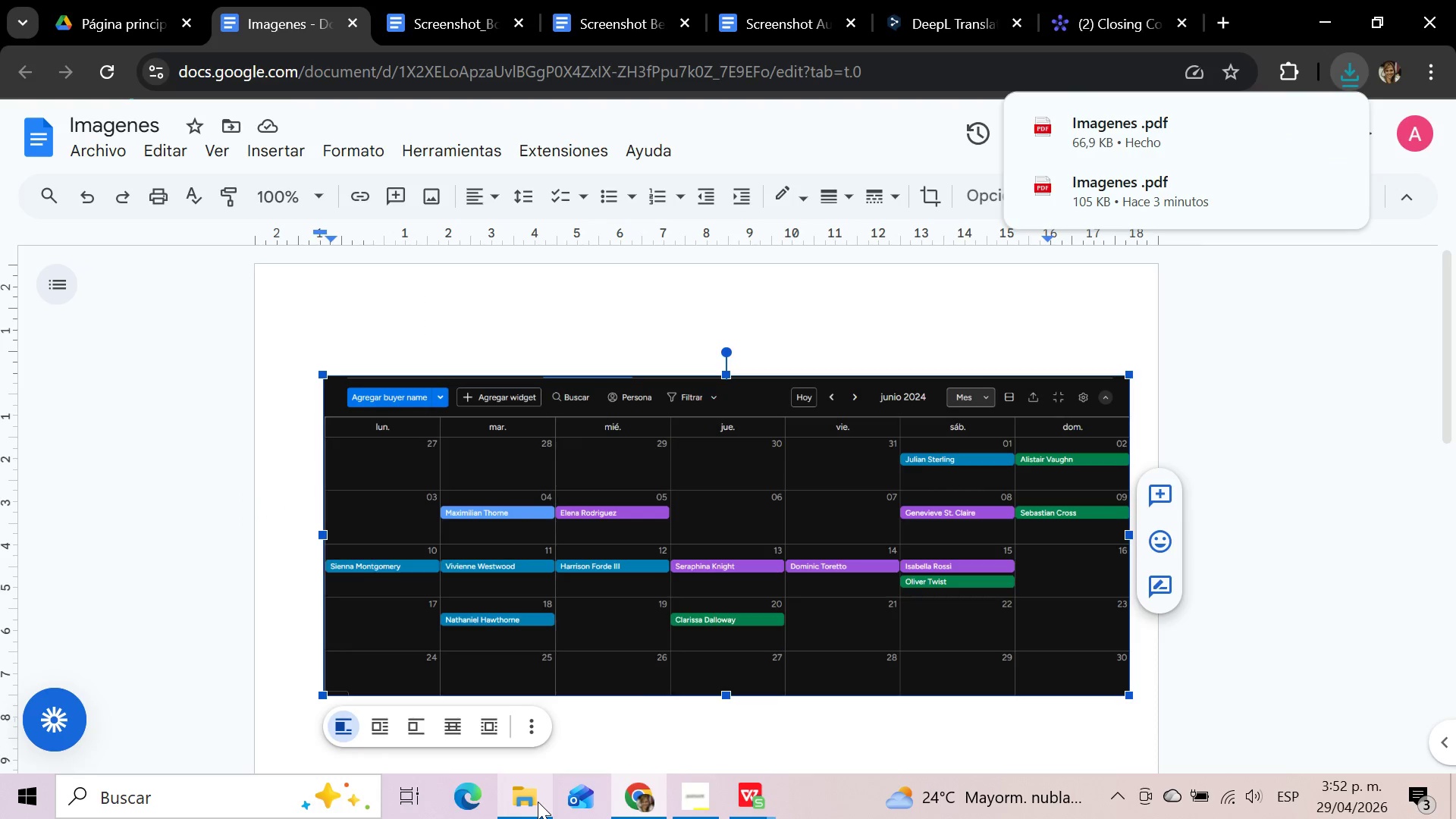 
left_click([538, 802])
 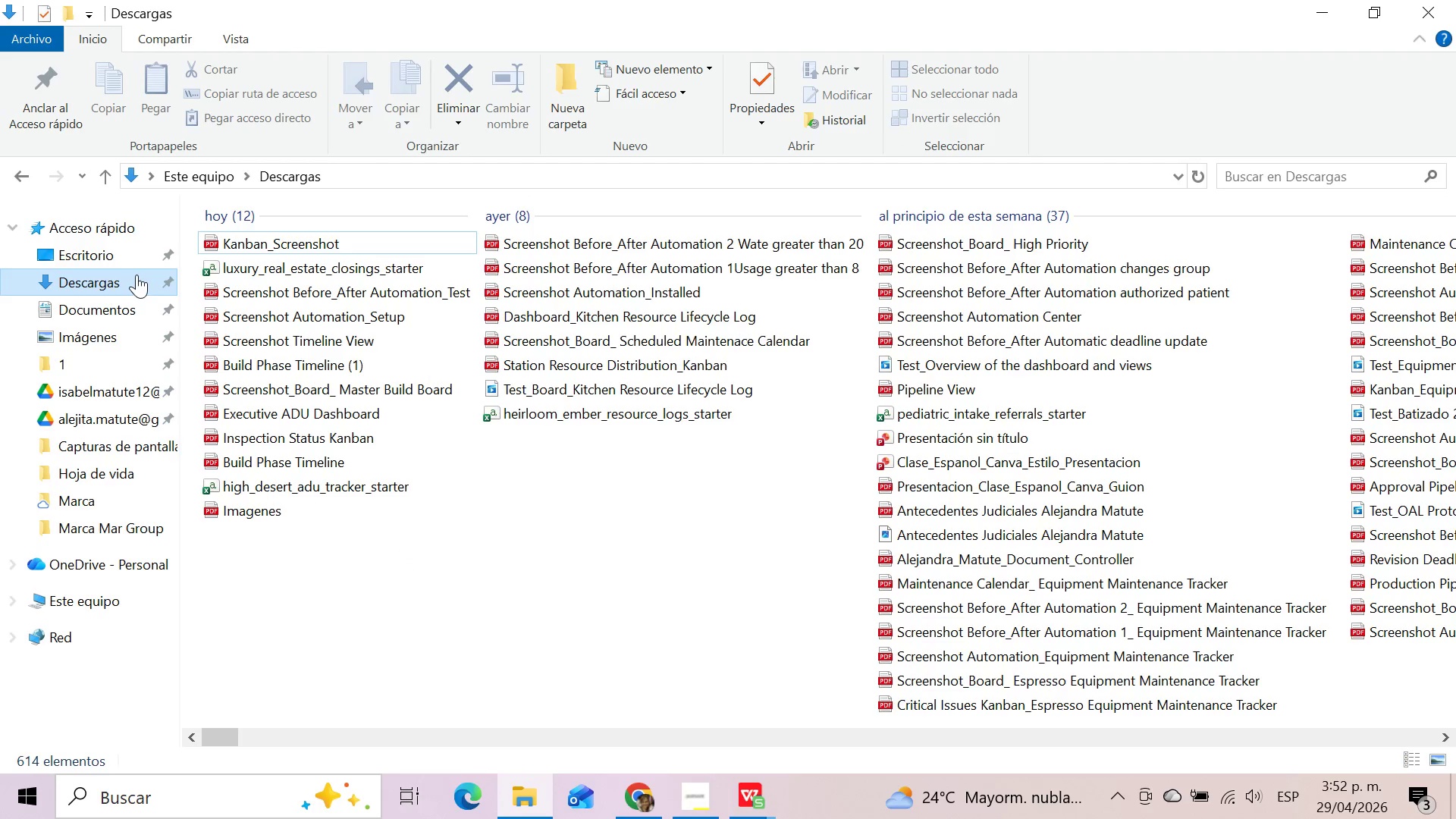 
left_click([134, 275])
 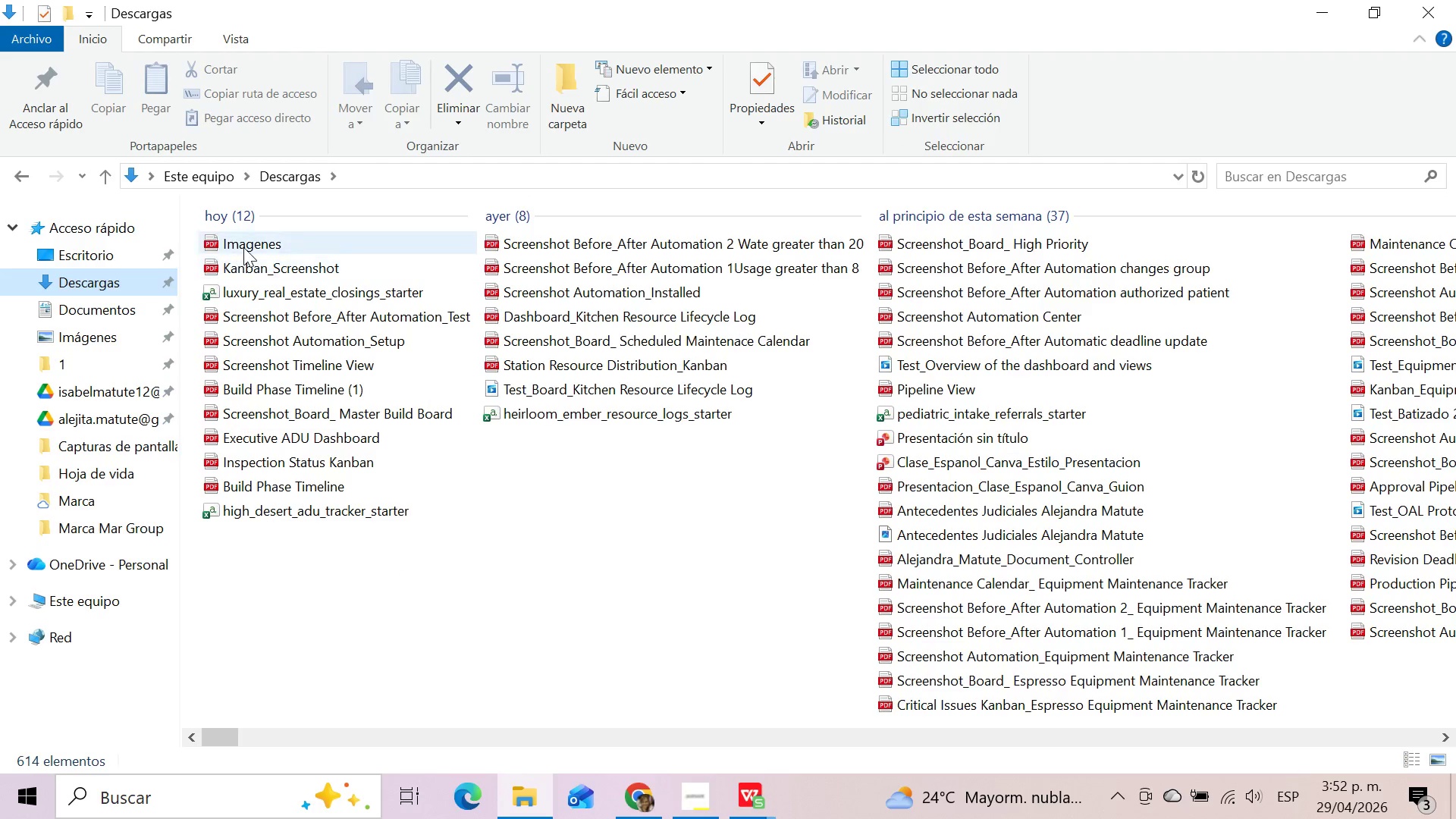 
left_click([243, 247])
 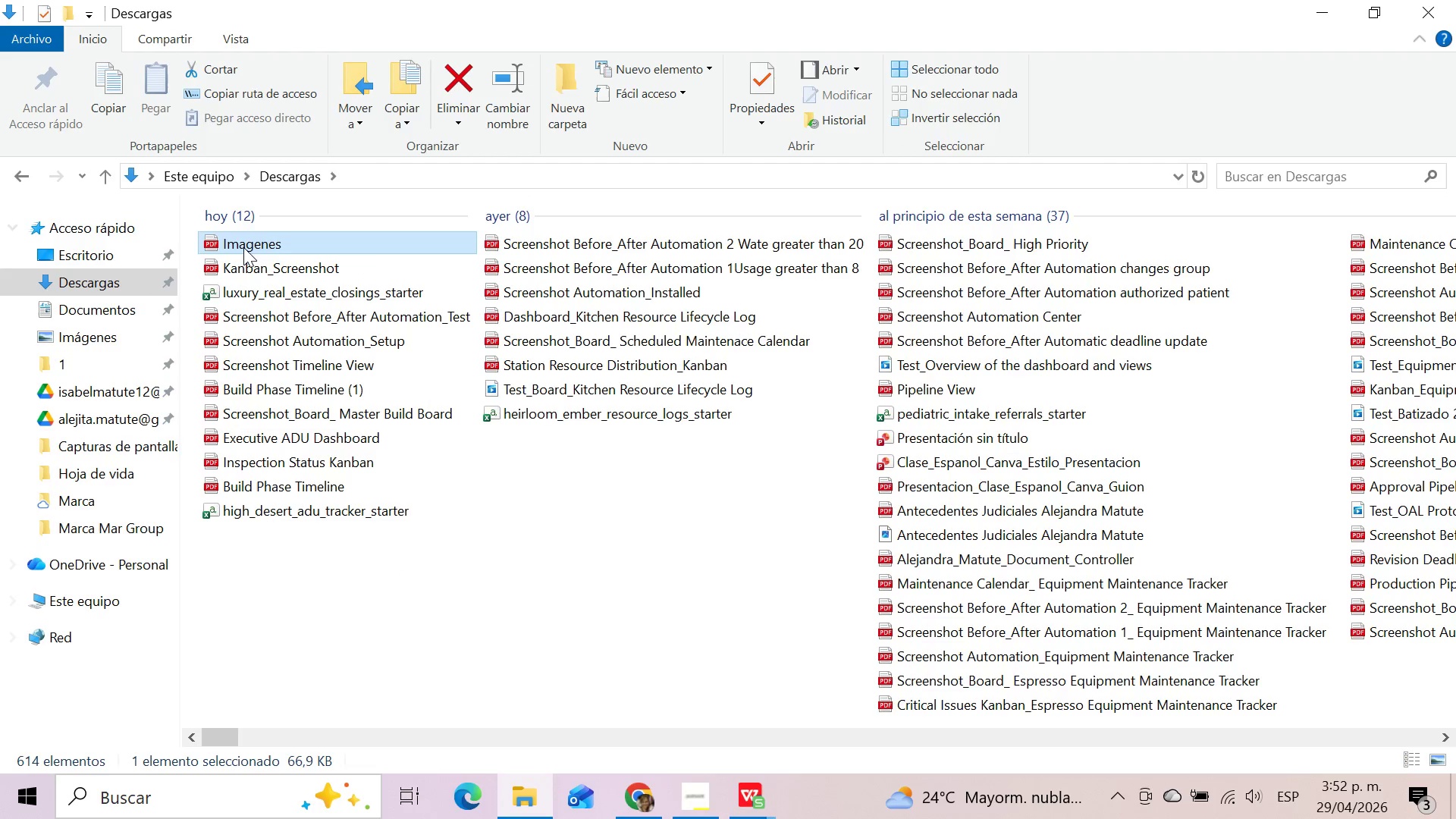 
type([F2]Screenshot_Closing Calendar)
 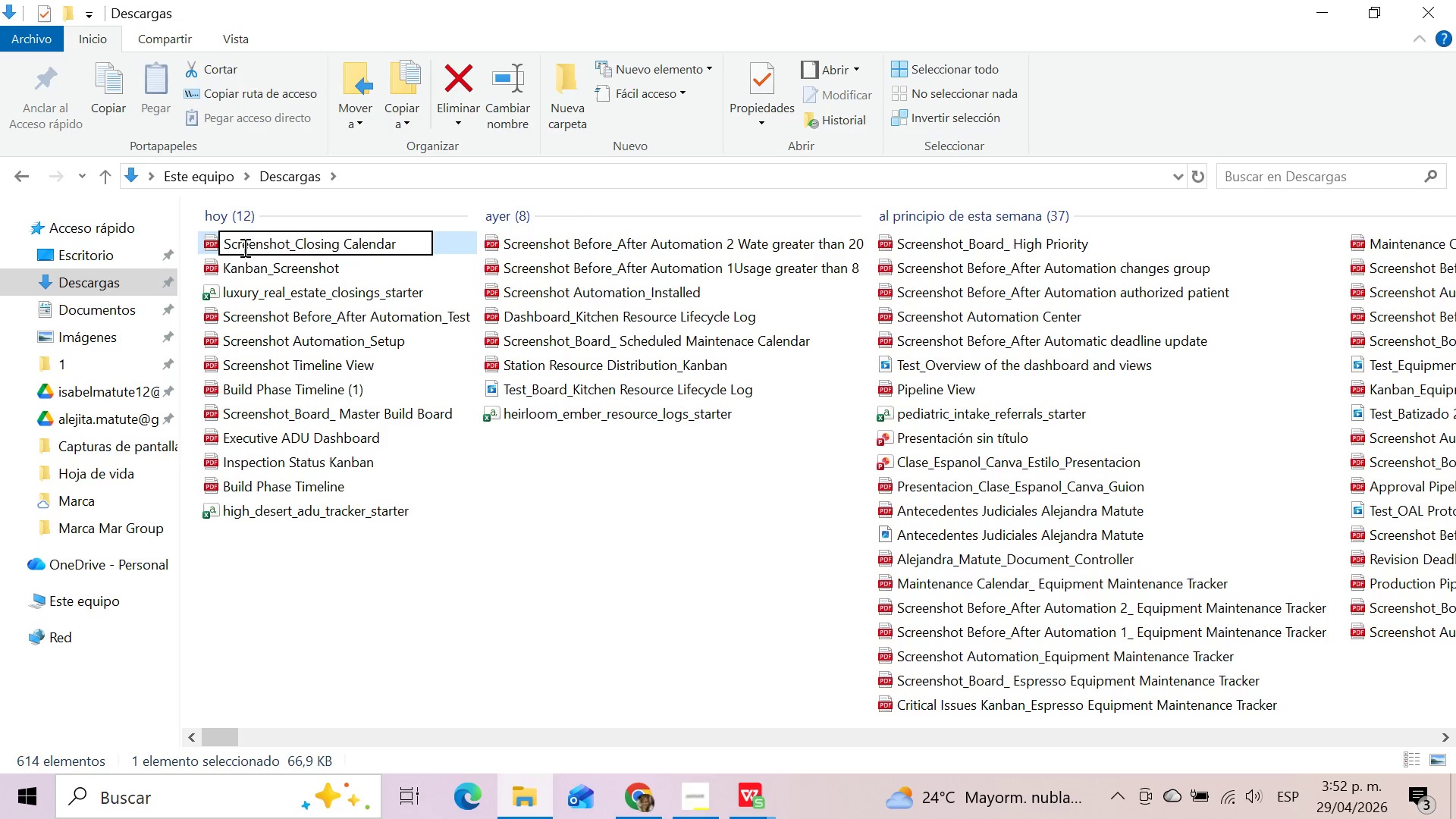 
left_click([536, 561])
 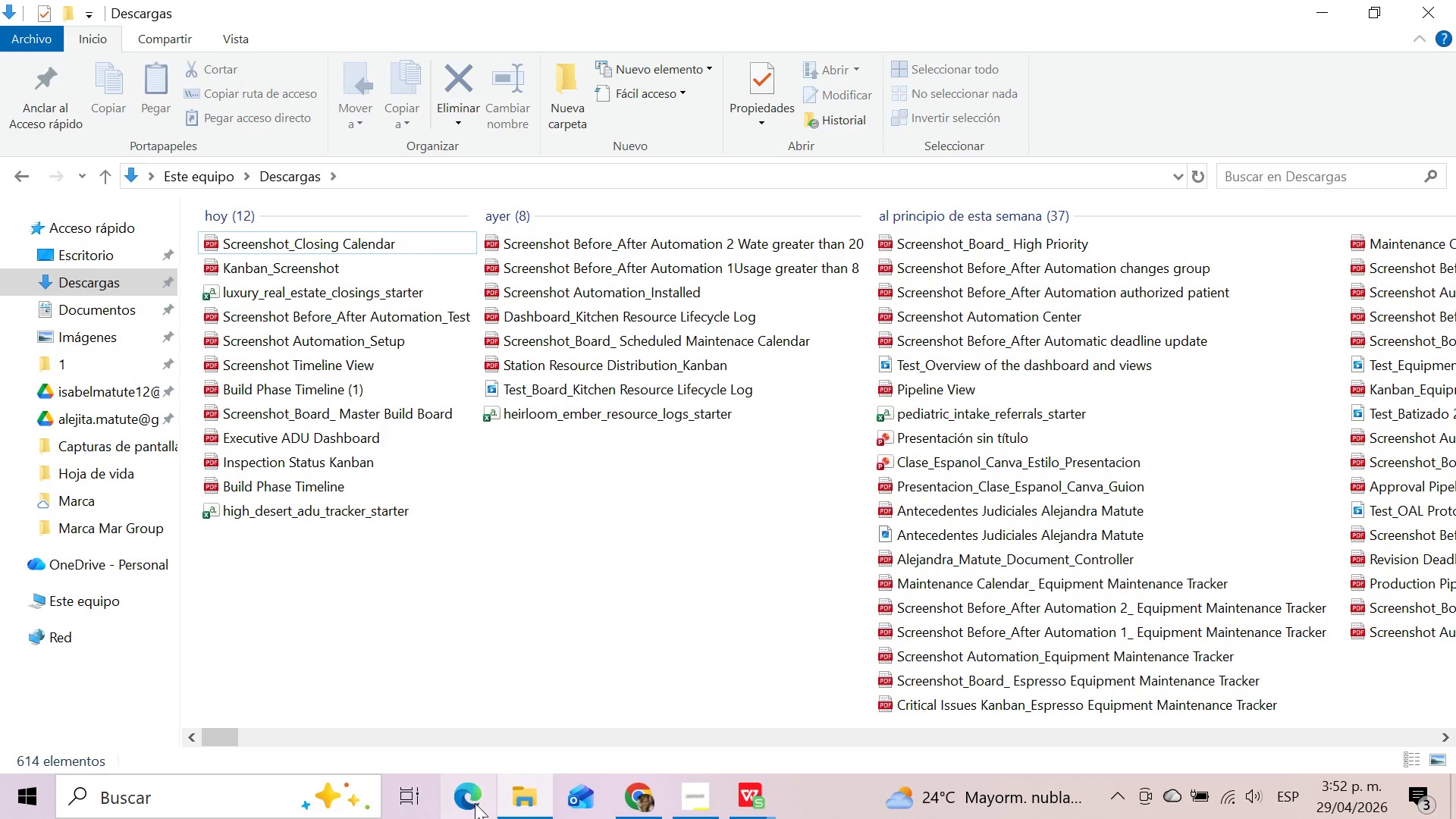 
left_click([469, 805])
 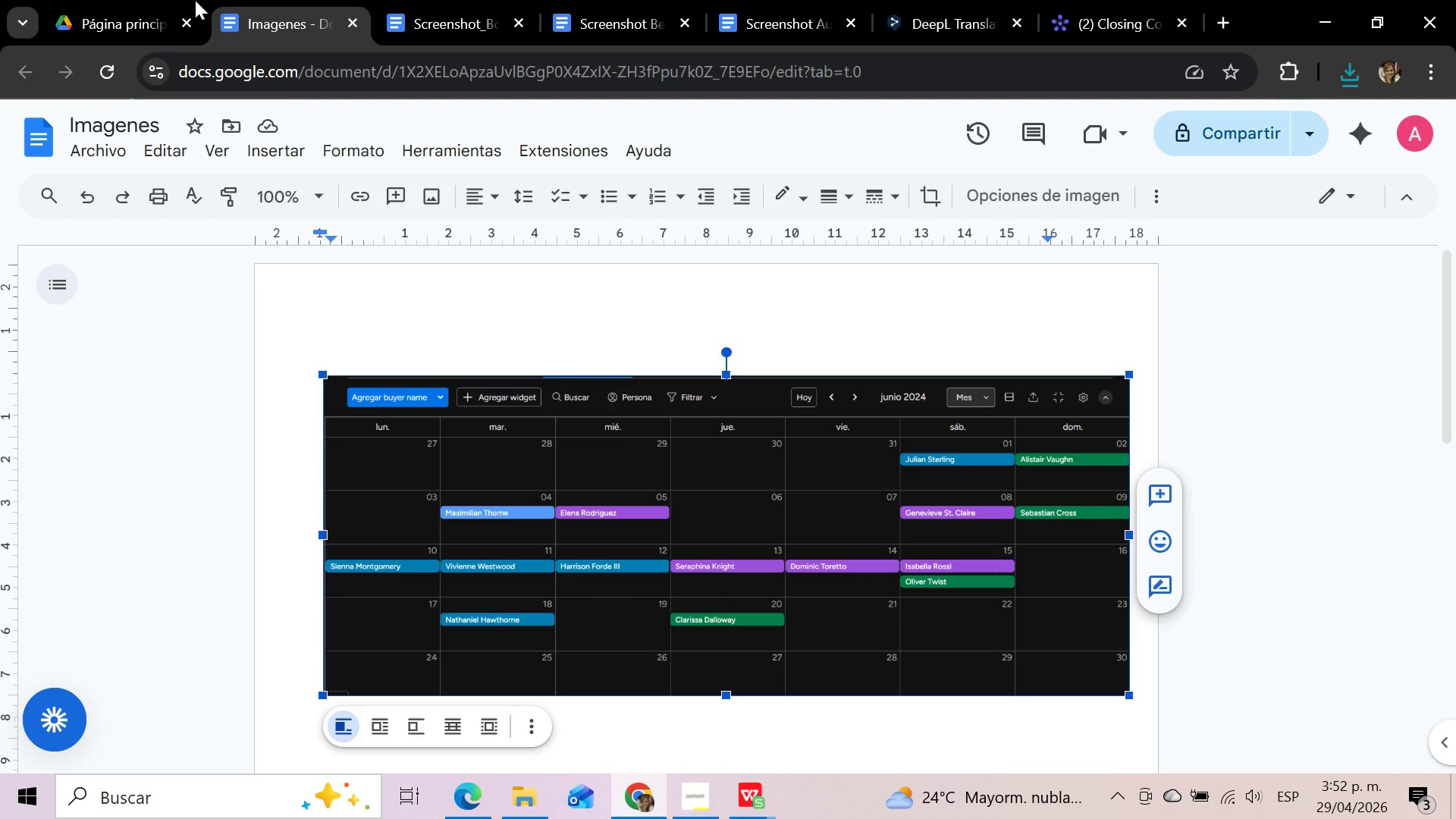 
wait(6.33)
 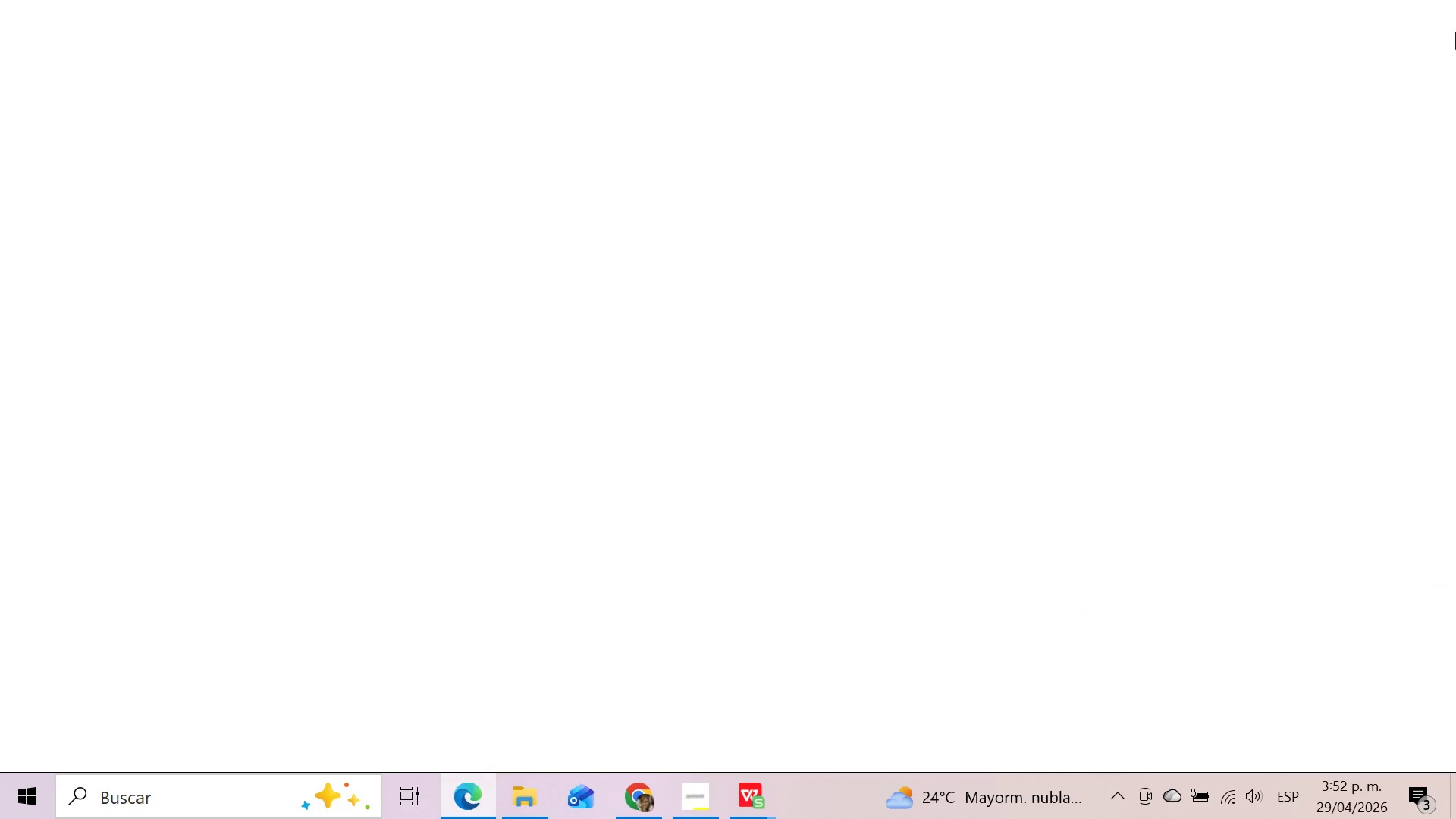 
left_click([1108, 0])
 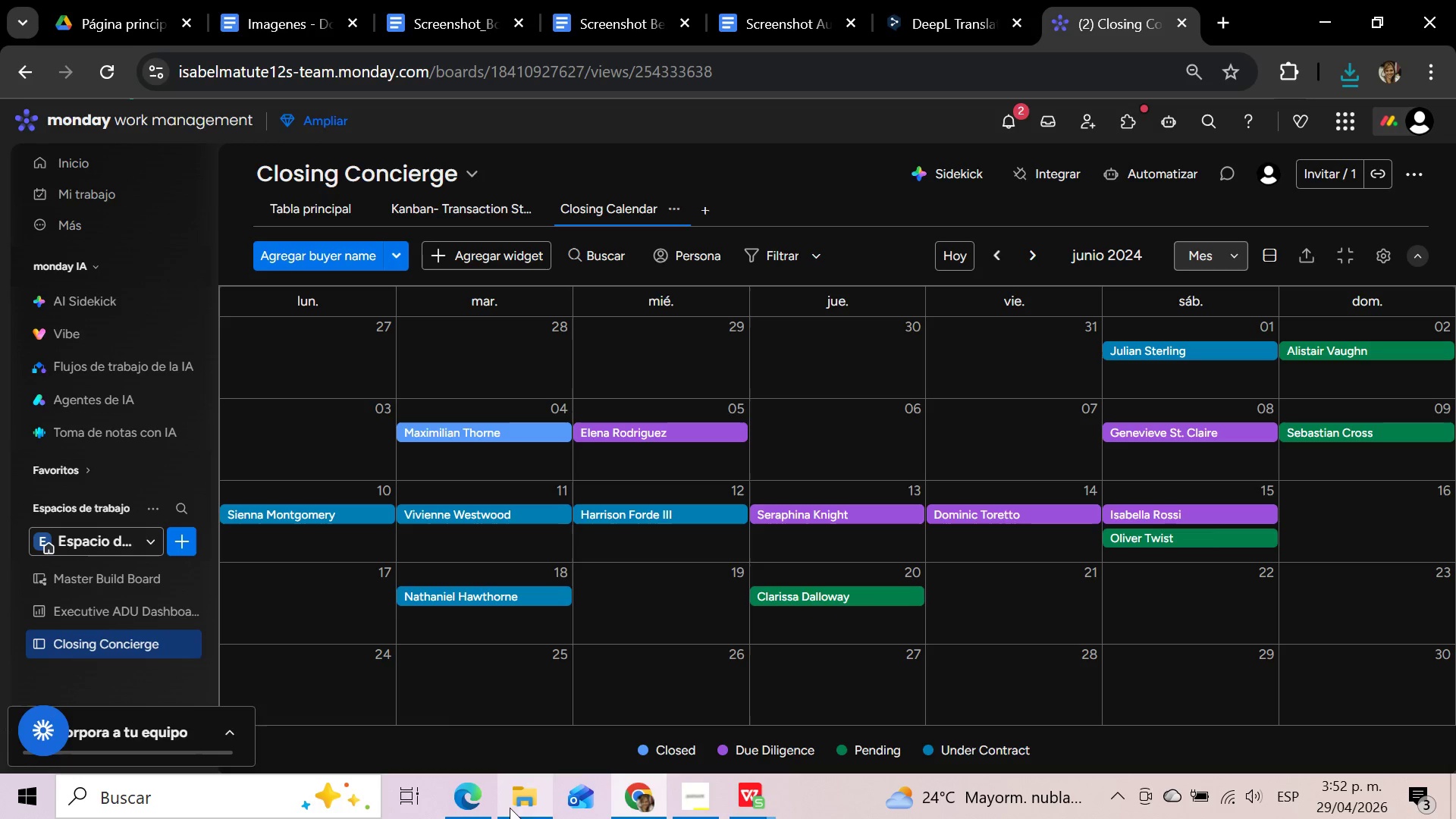 
mouse_move([483, 786])
 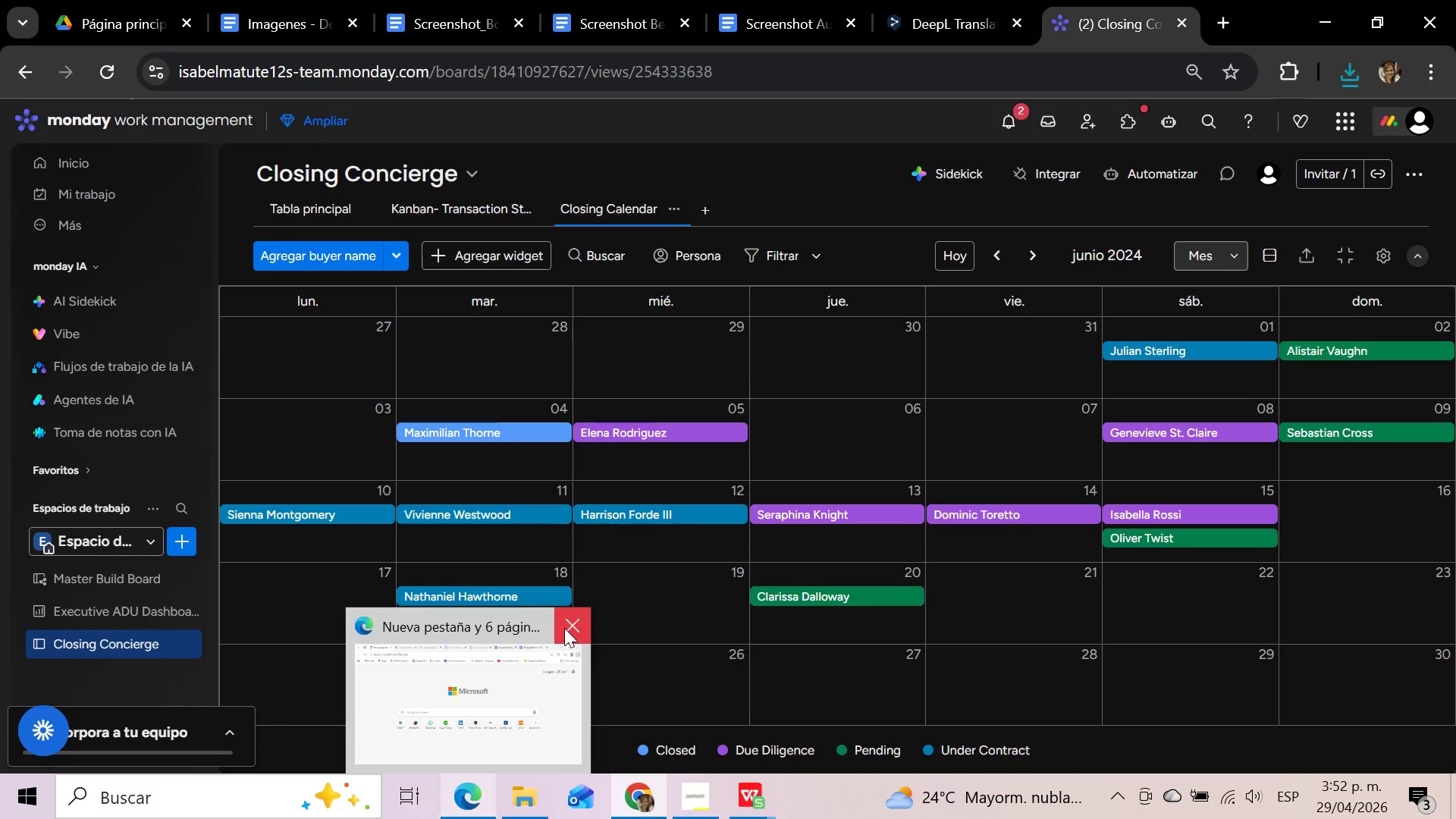 
left_click([564, 628])
 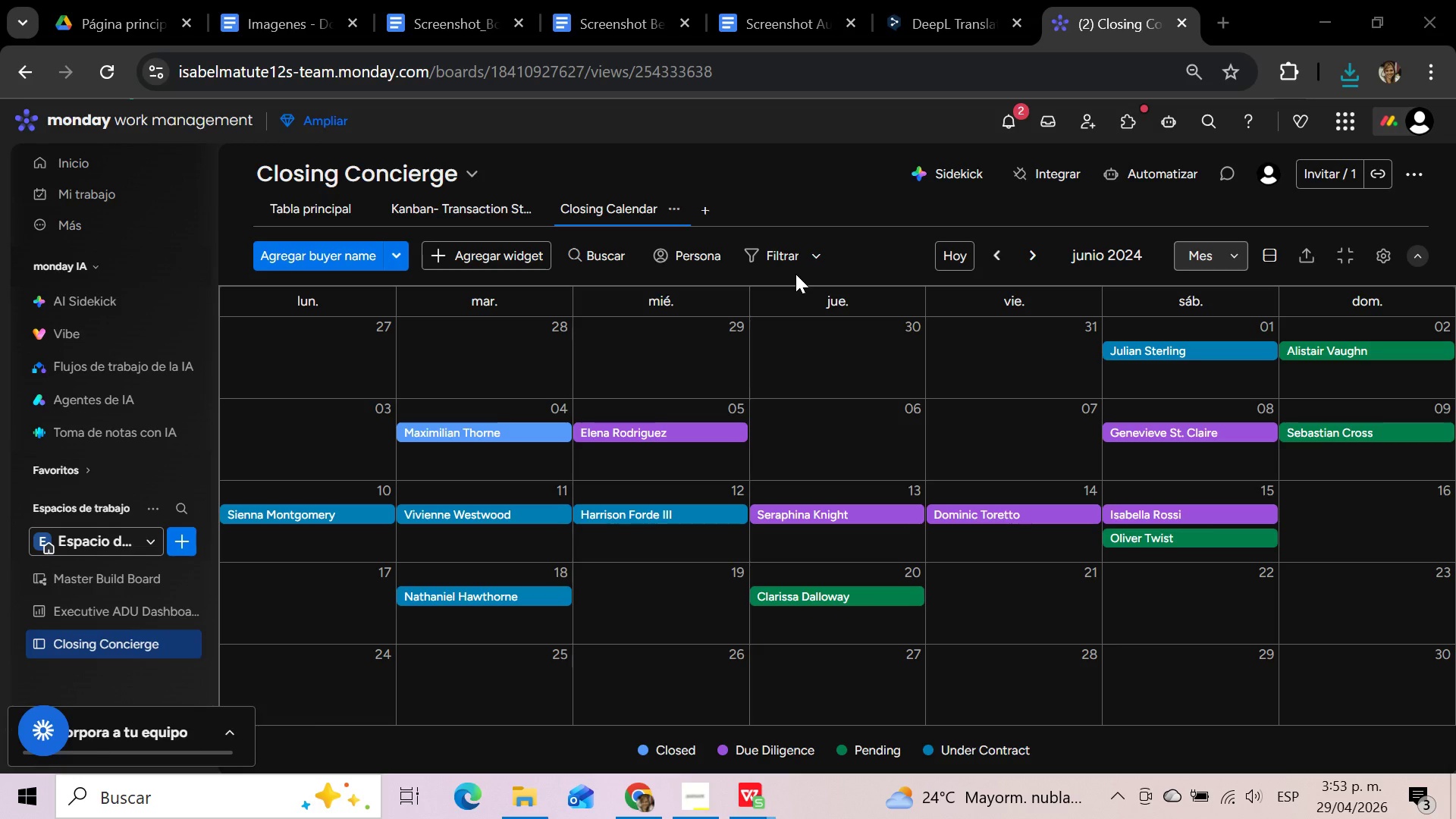 
wait(27.14)
 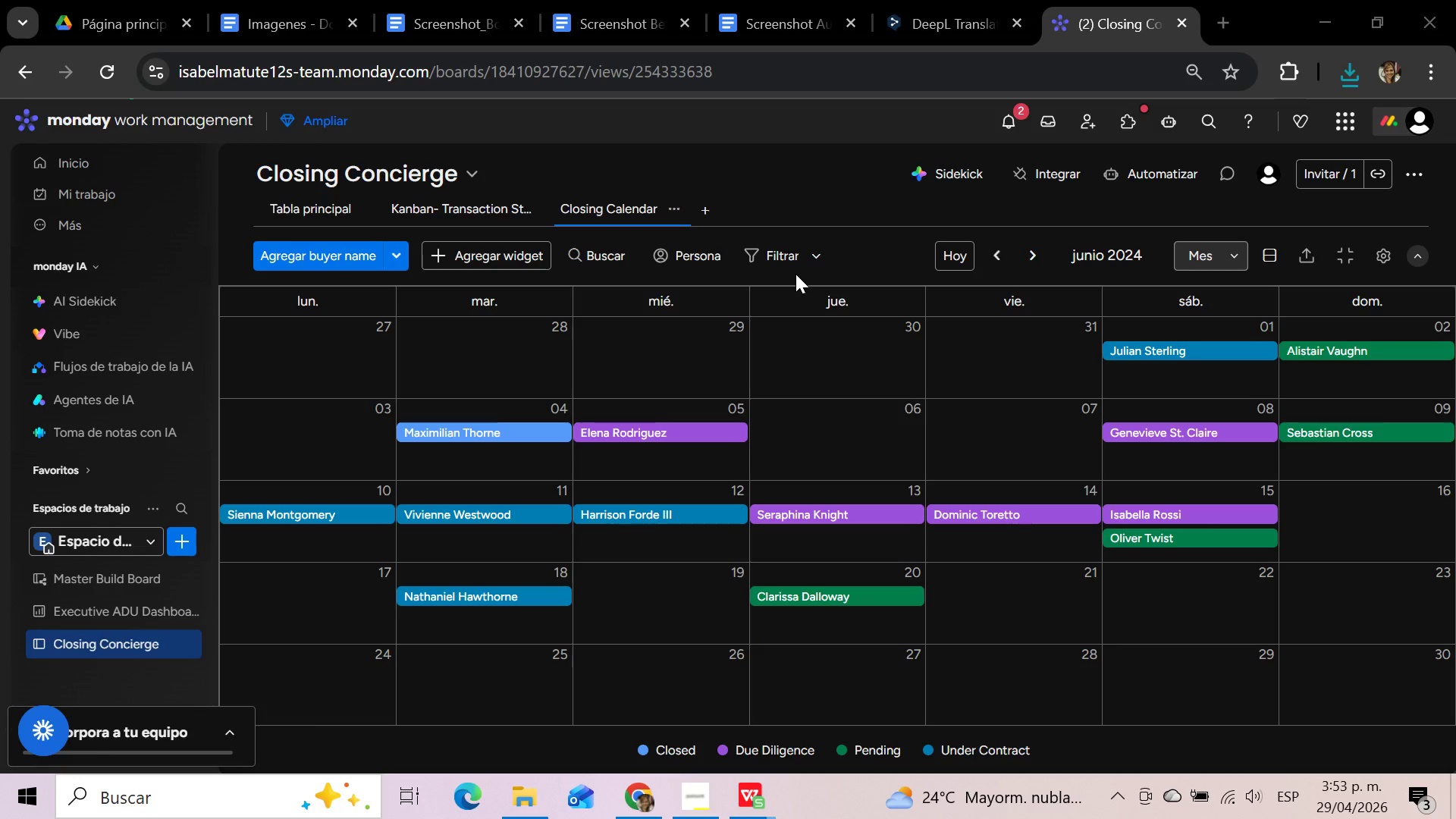 
left_click([318, 209])
 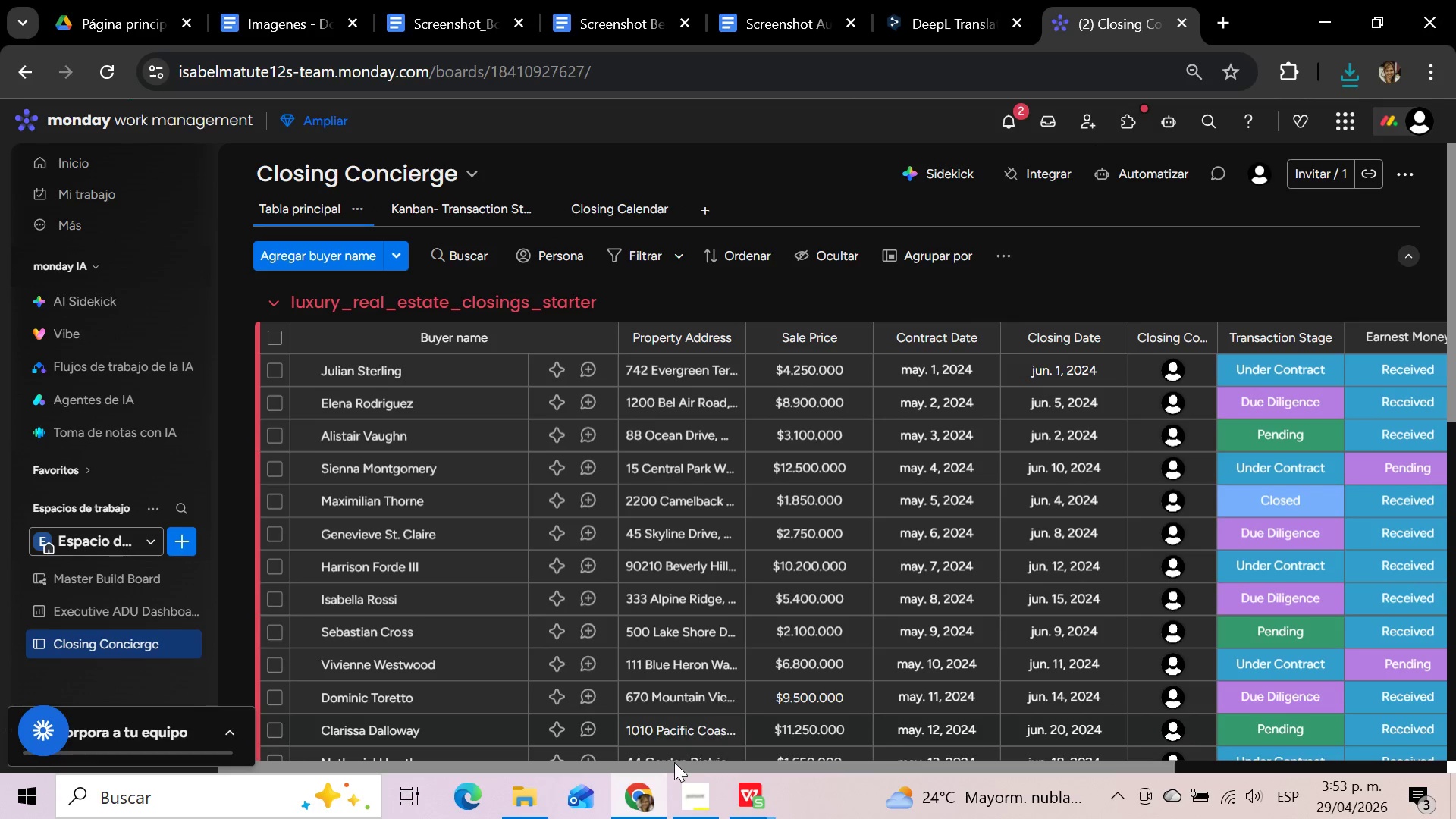 
left_click([705, 801])